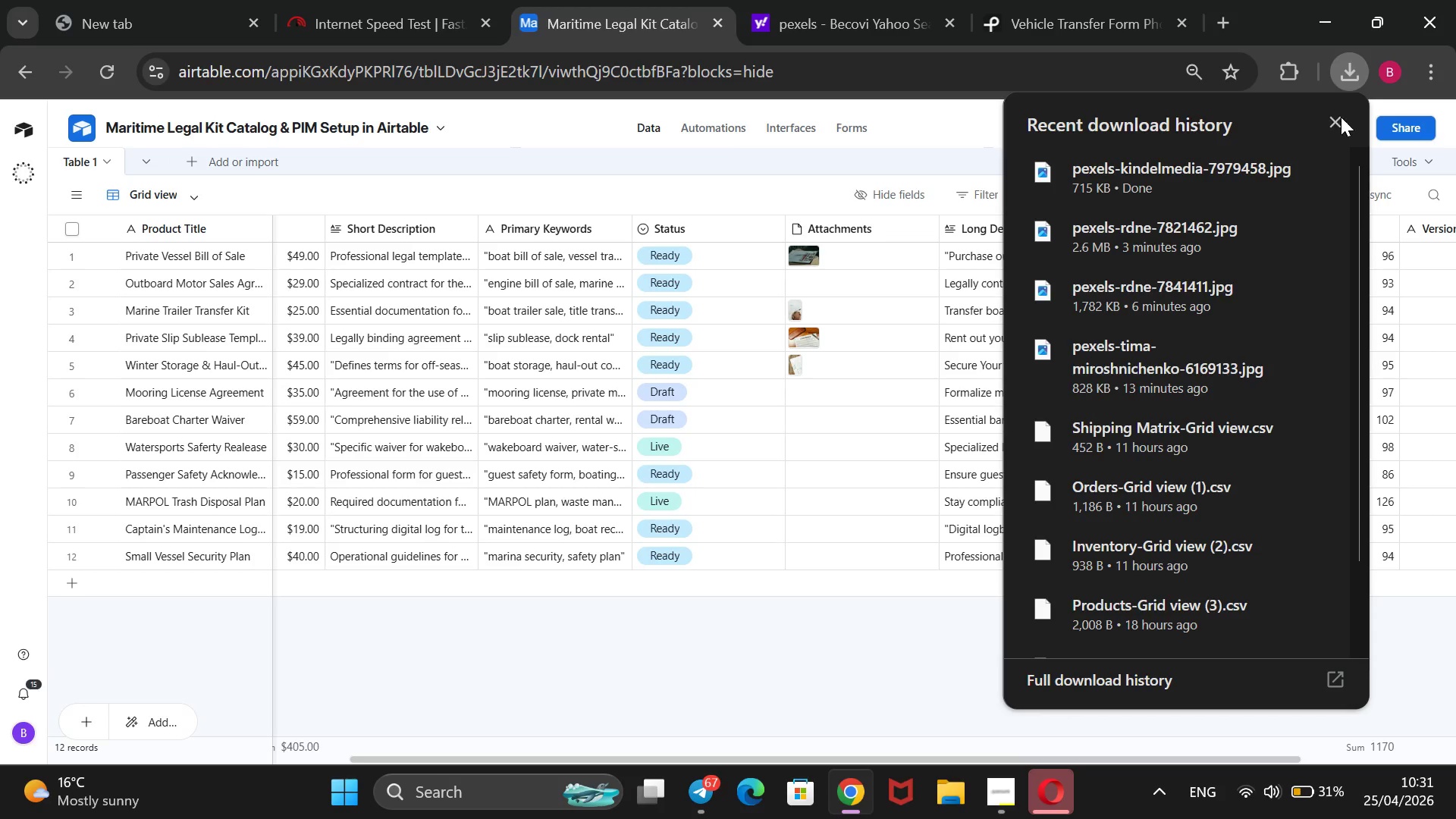 
left_click([1341, 117])
 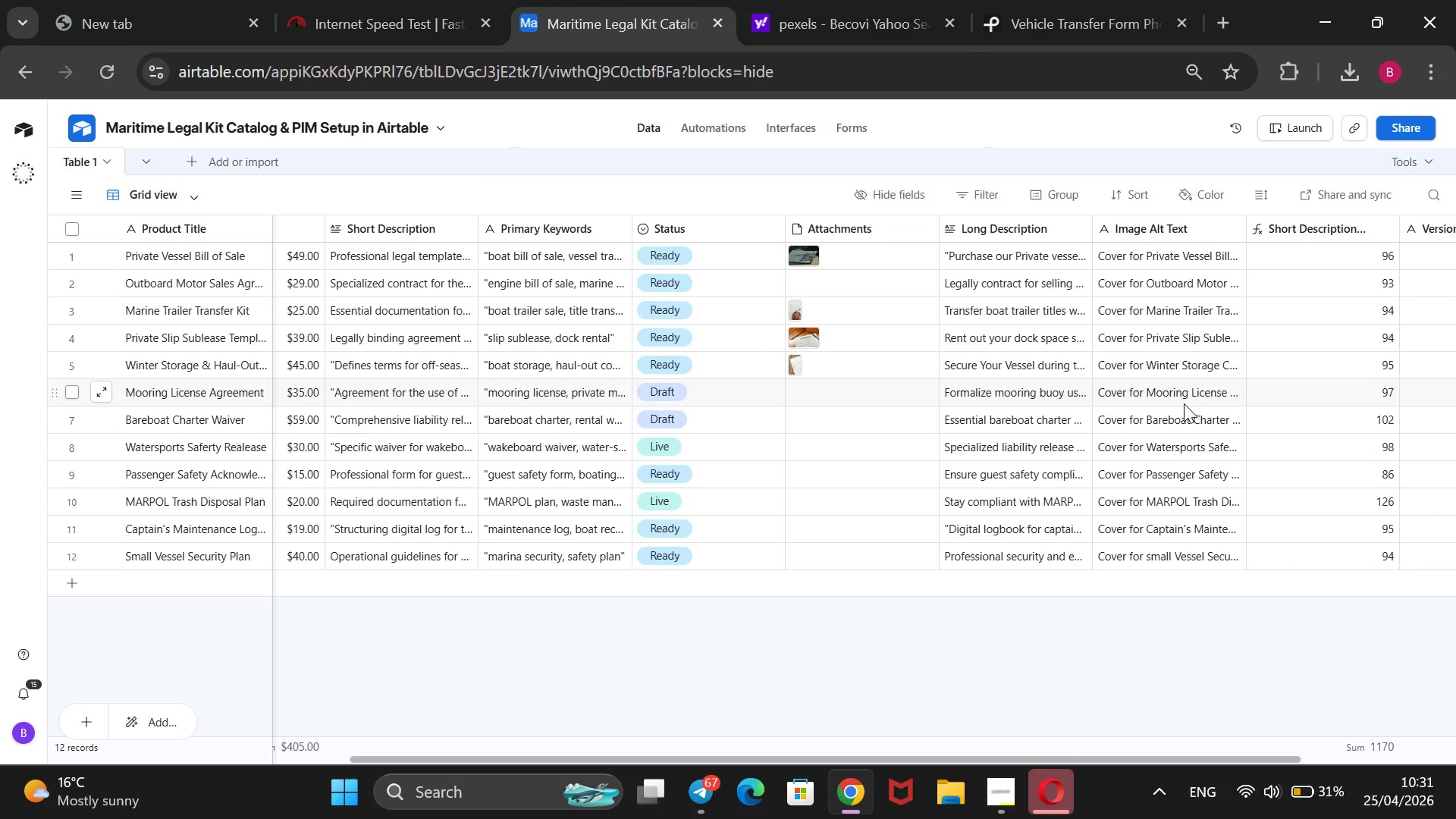 
double_click([1184, 403])
 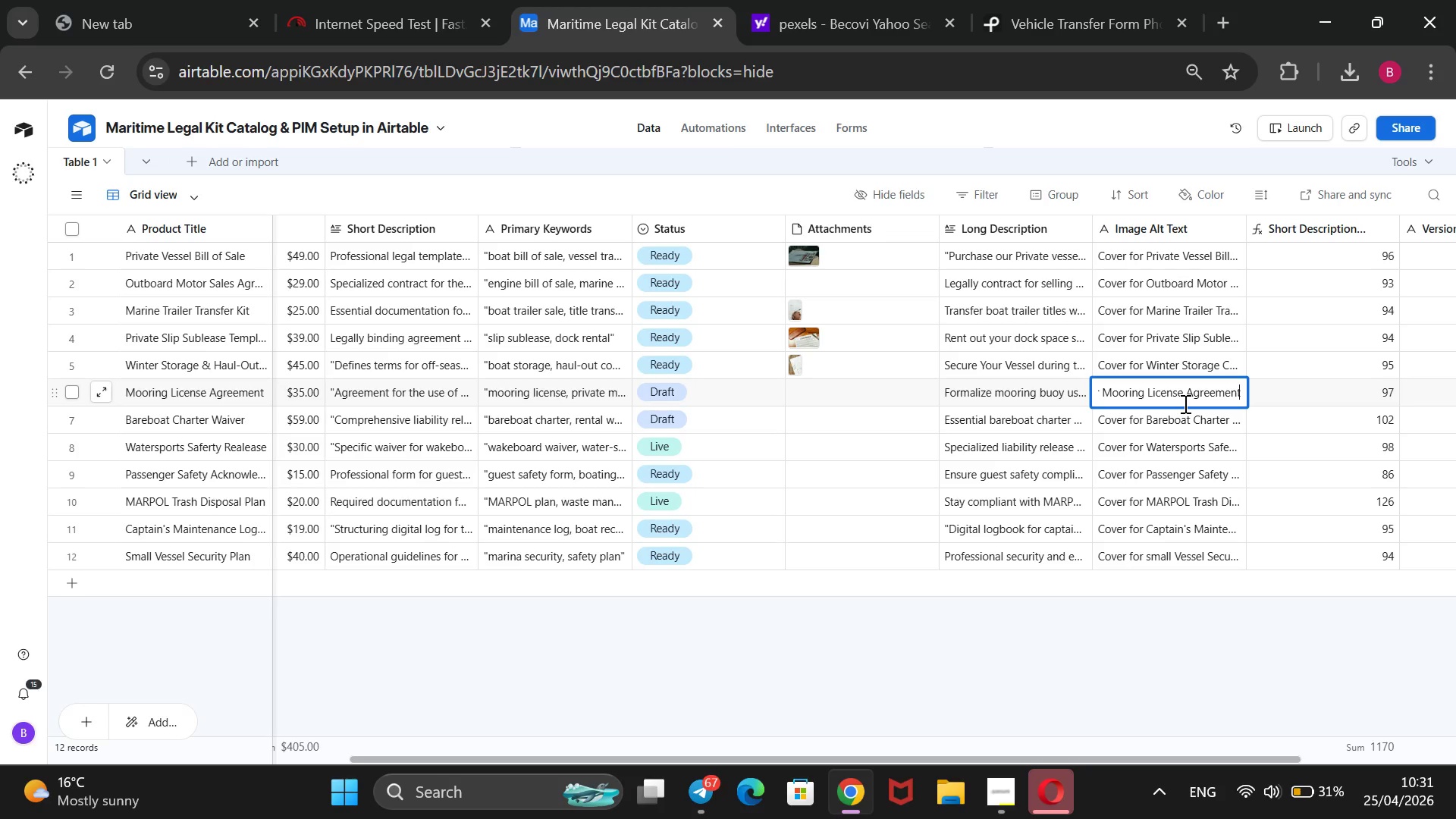 
wait(16.27)
 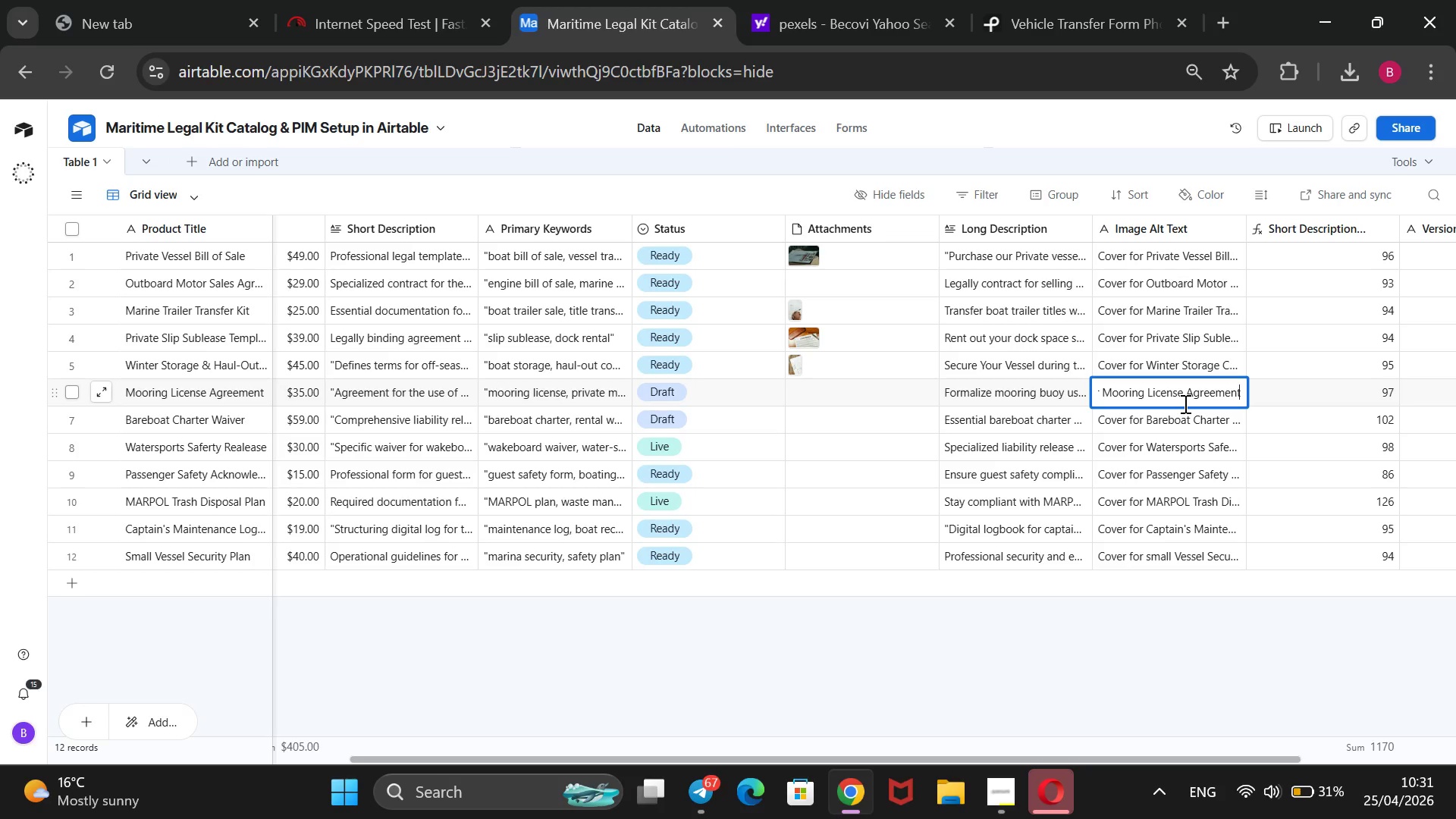 
hold_key(key=ArrowLeft, duration=1.51)
 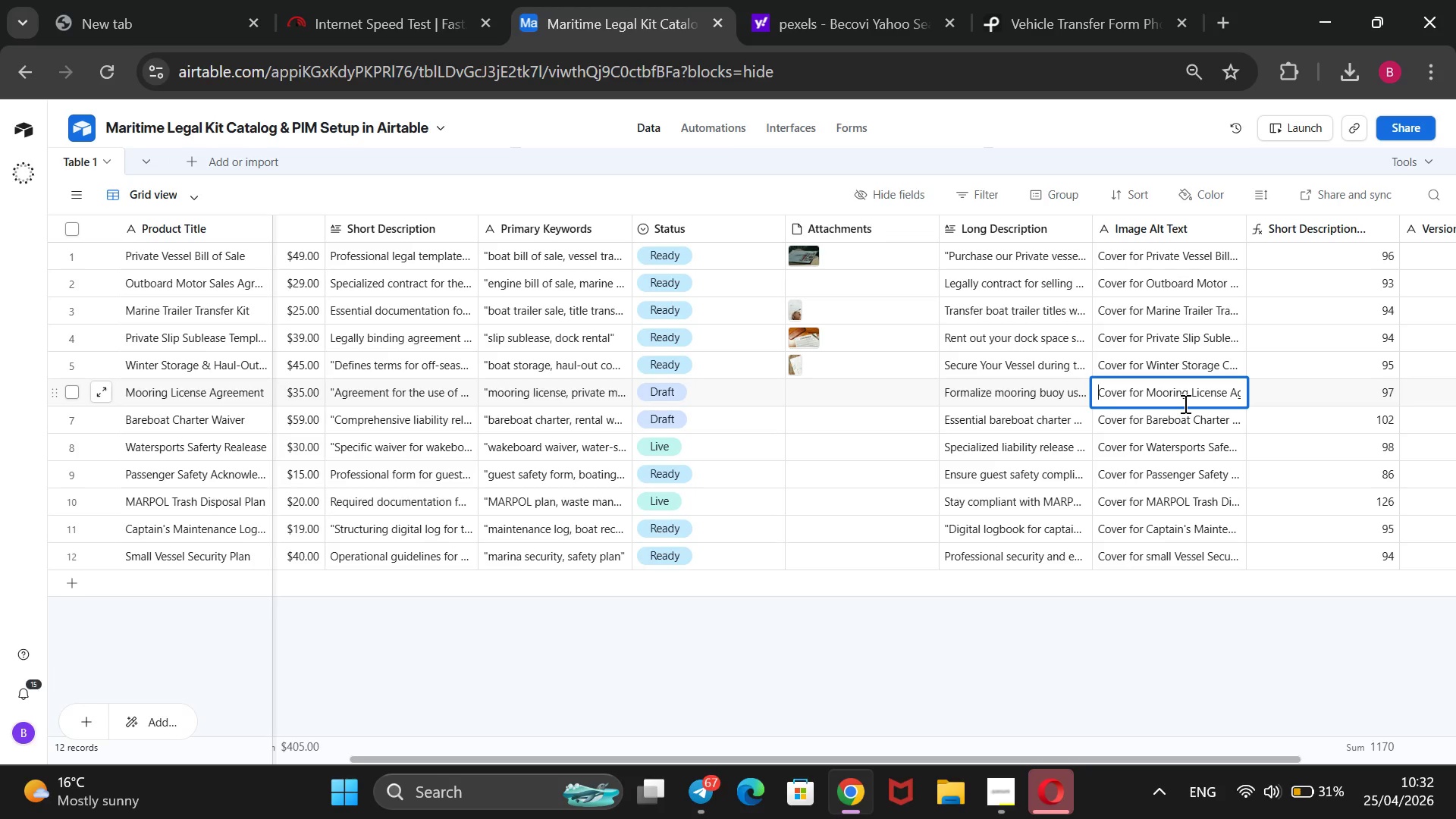 
hold_key(key=ArrowLeft, duration=0.89)
 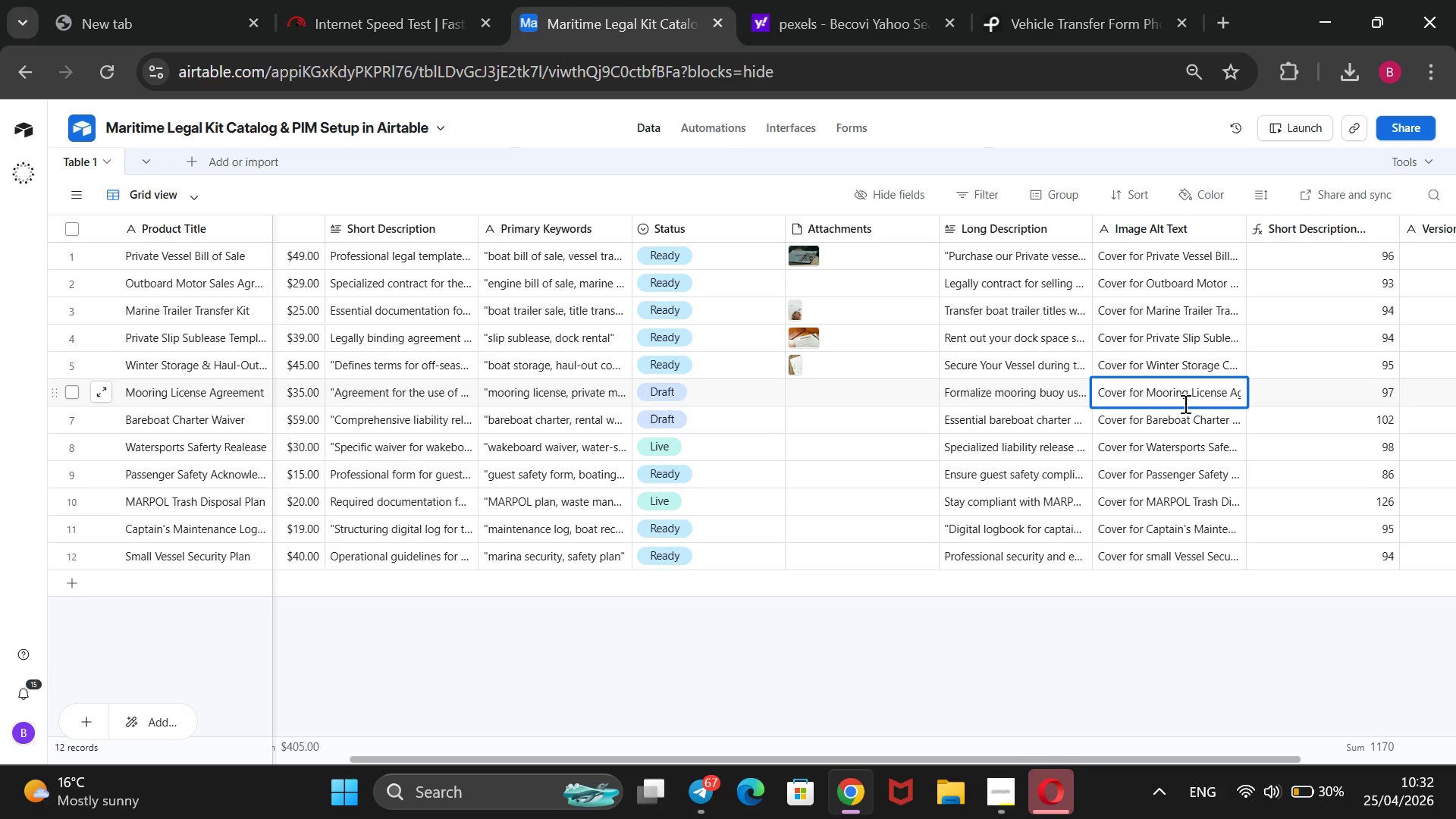 
wait(16.64)
 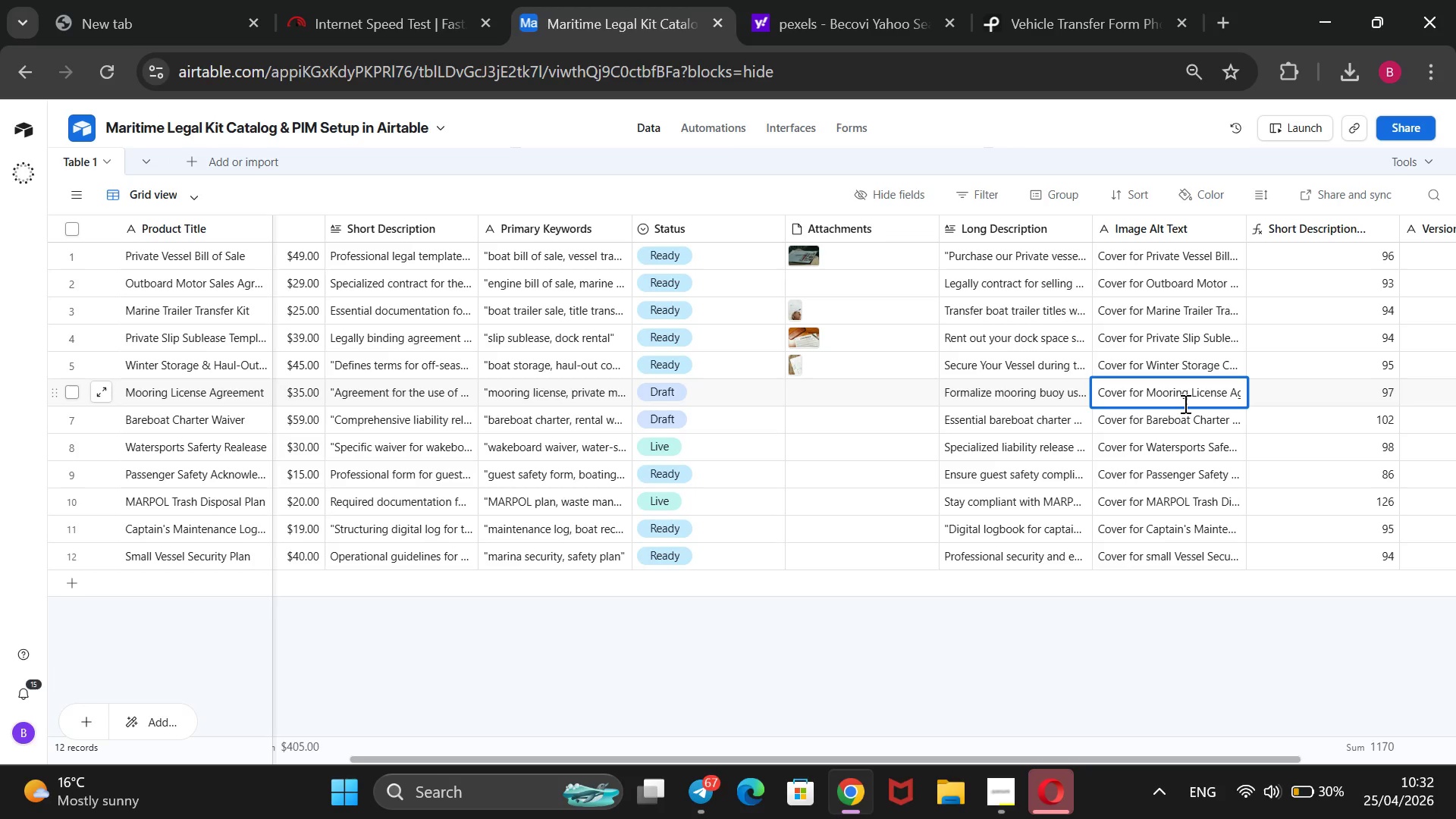 
left_click([1172, 416])
 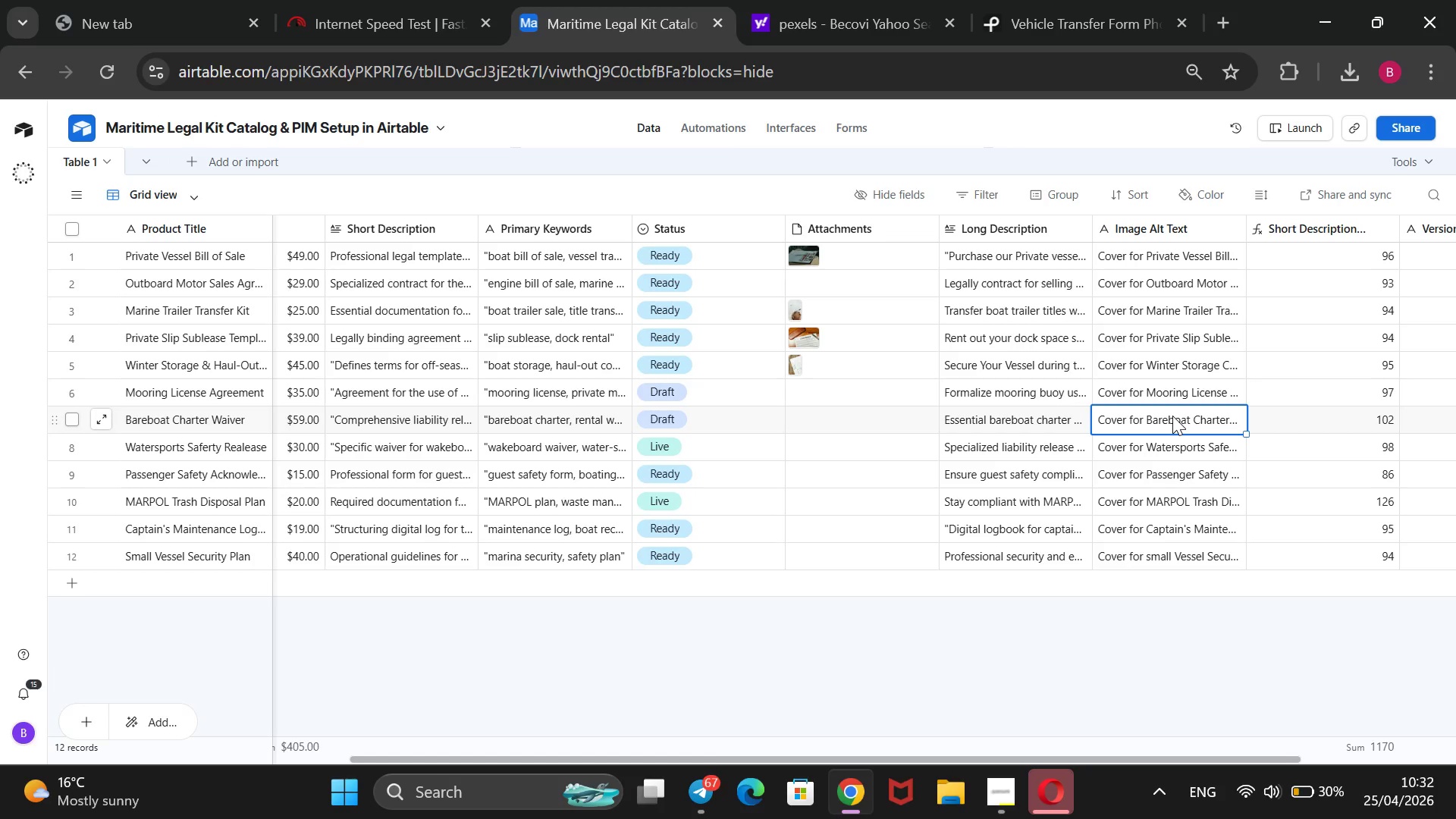 
wait(33.08)
 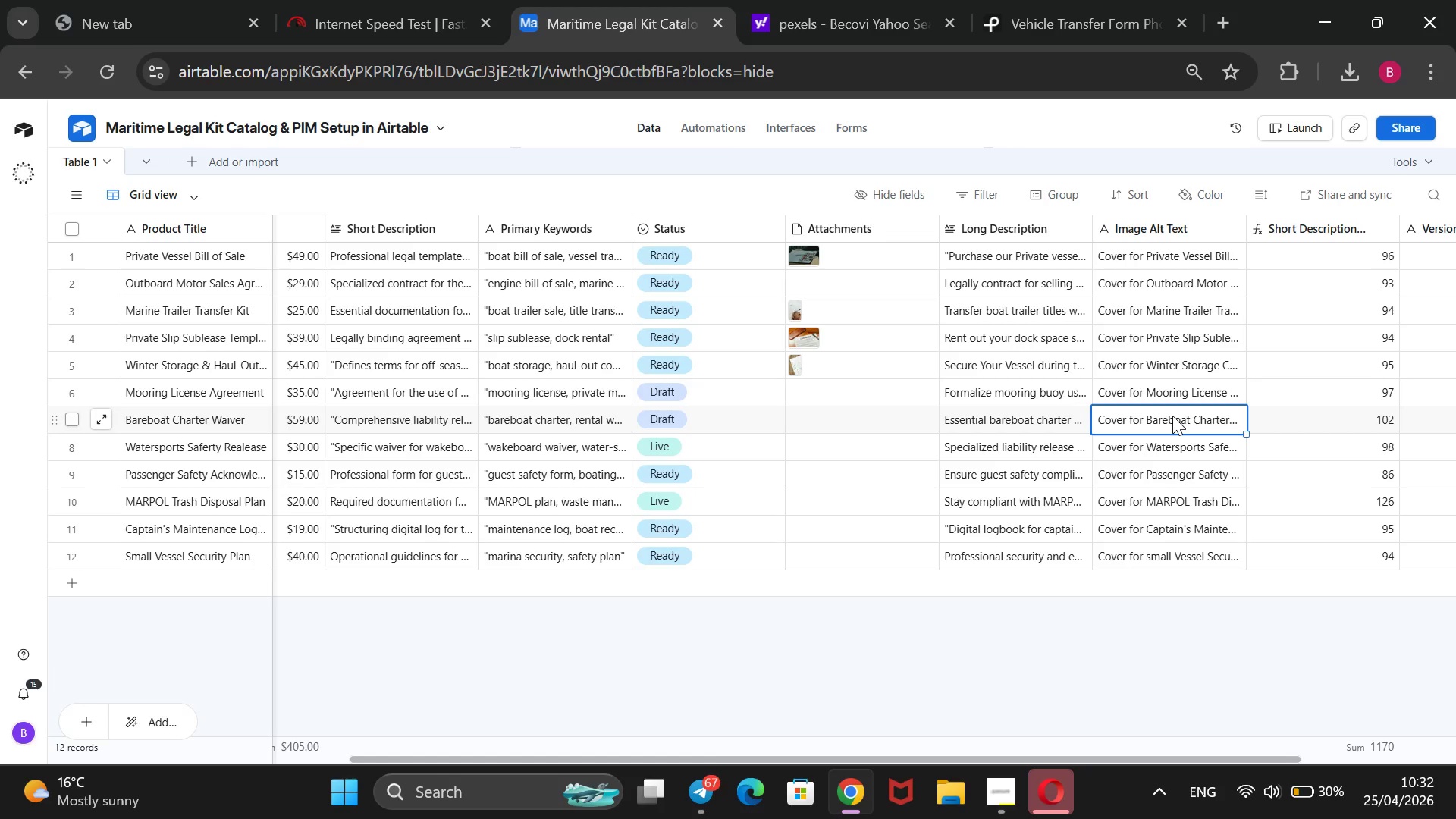 
double_click([1196, 459])
 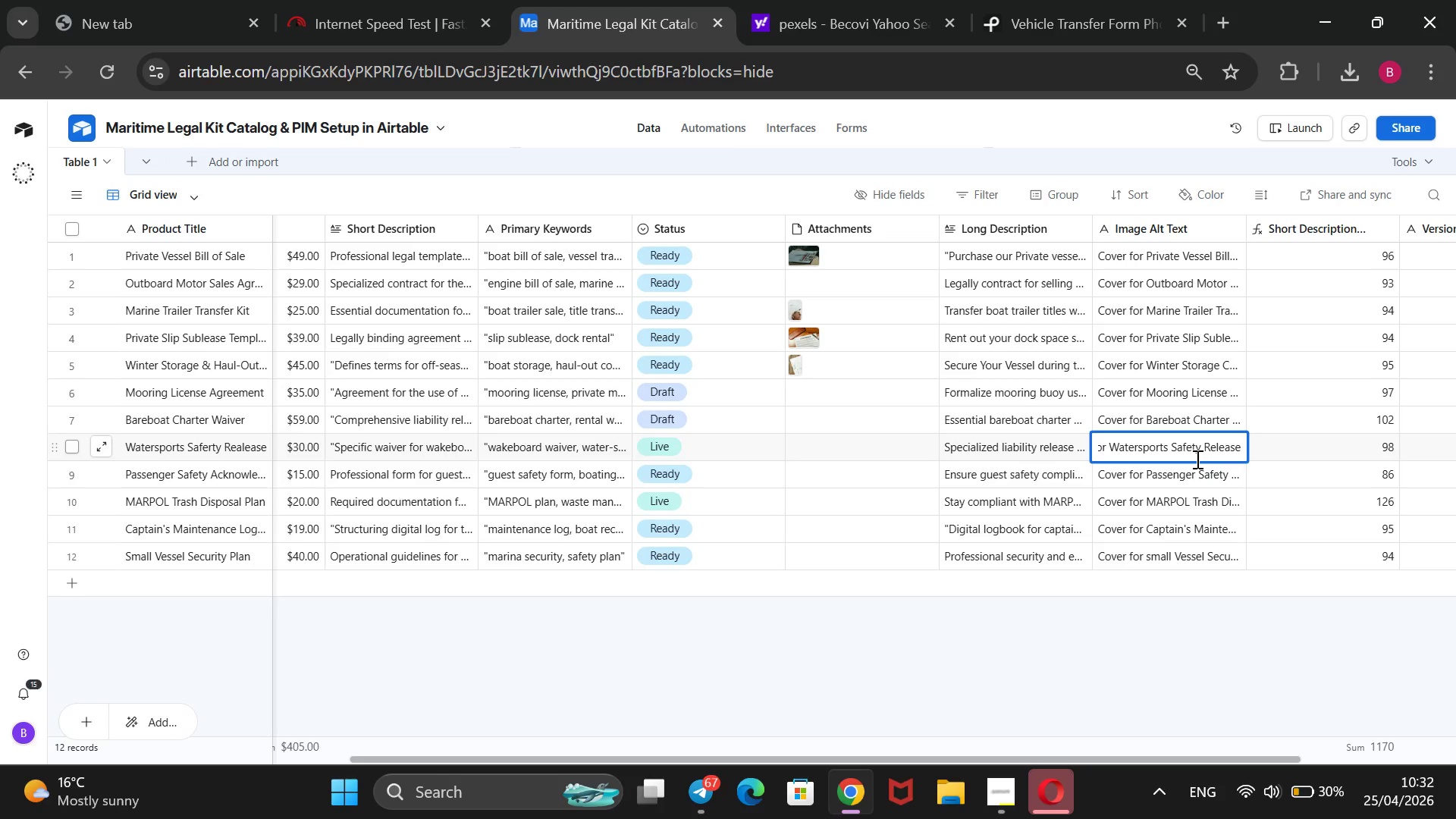 
wait(7.25)
 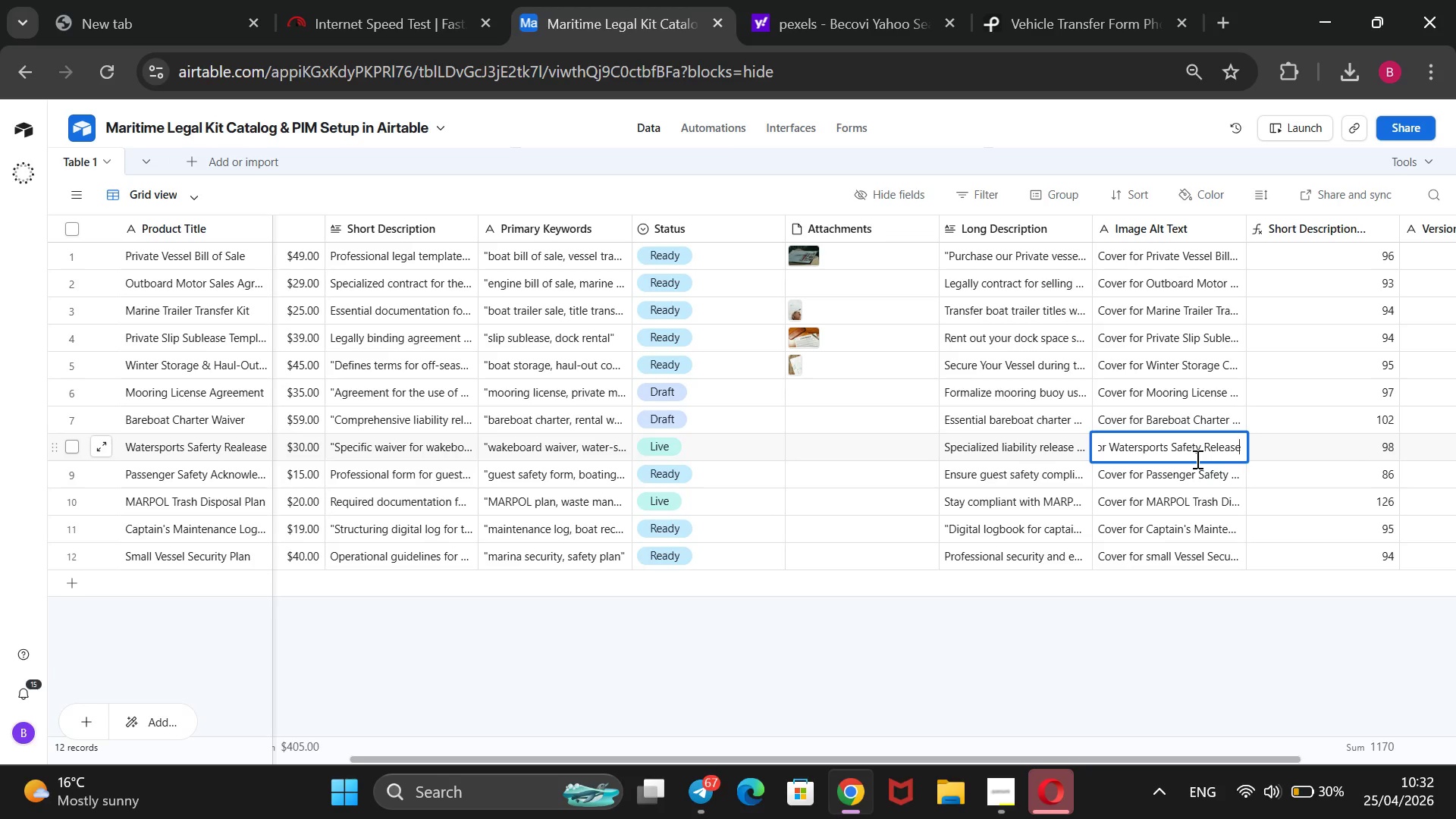 
double_click([1185, 470])
 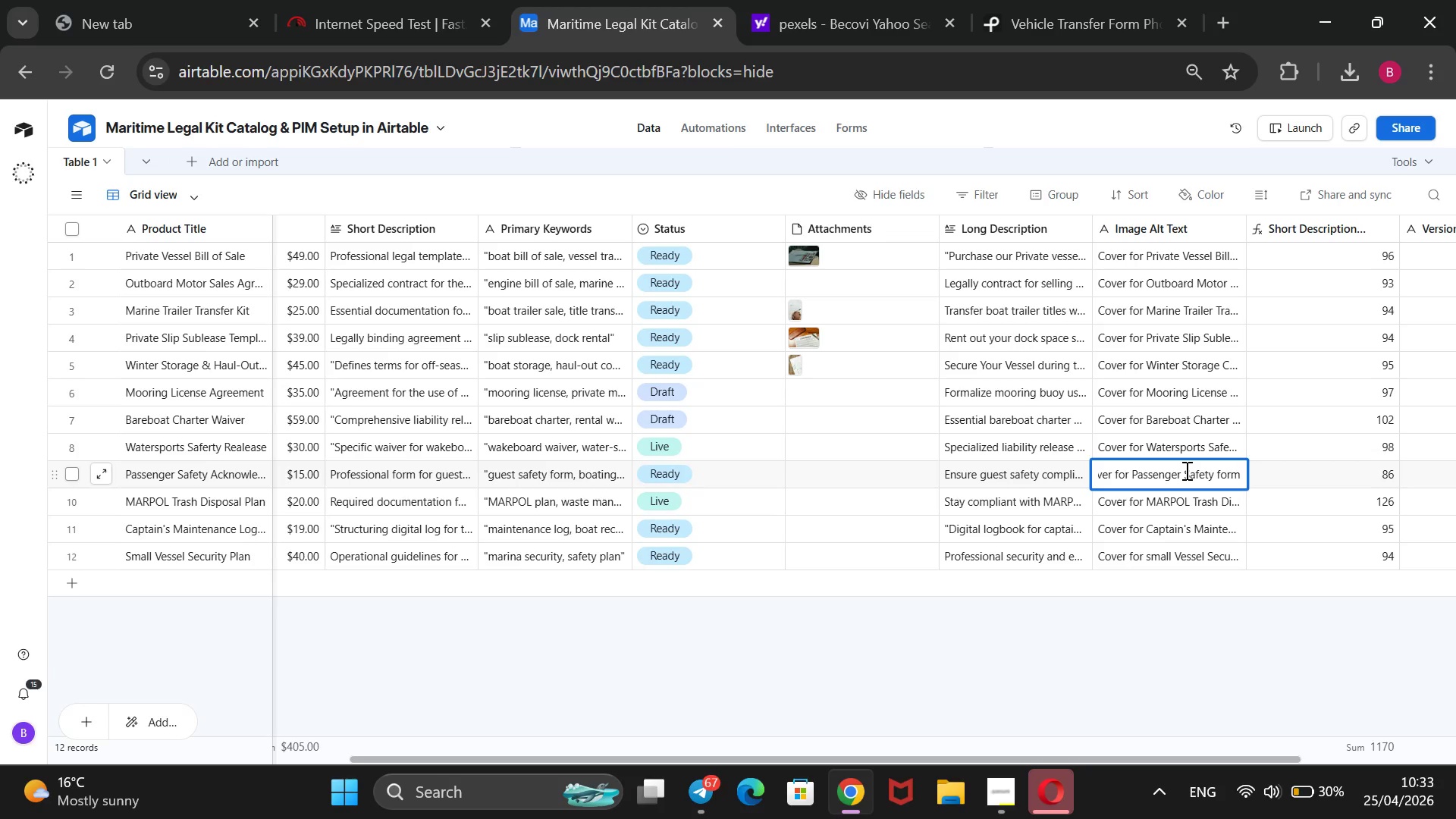 
wait(21.75)
 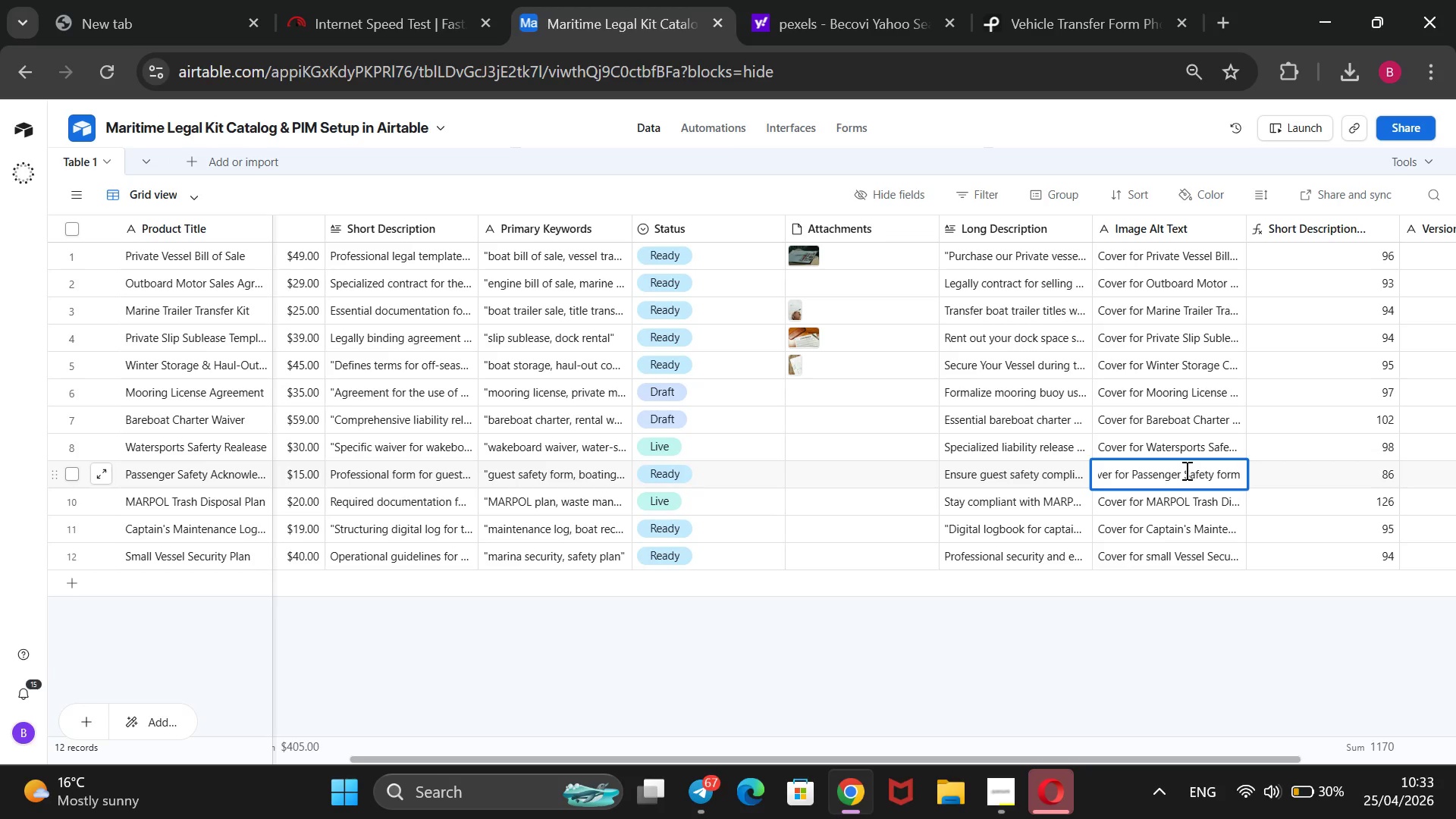 
left_click([990, 801])